 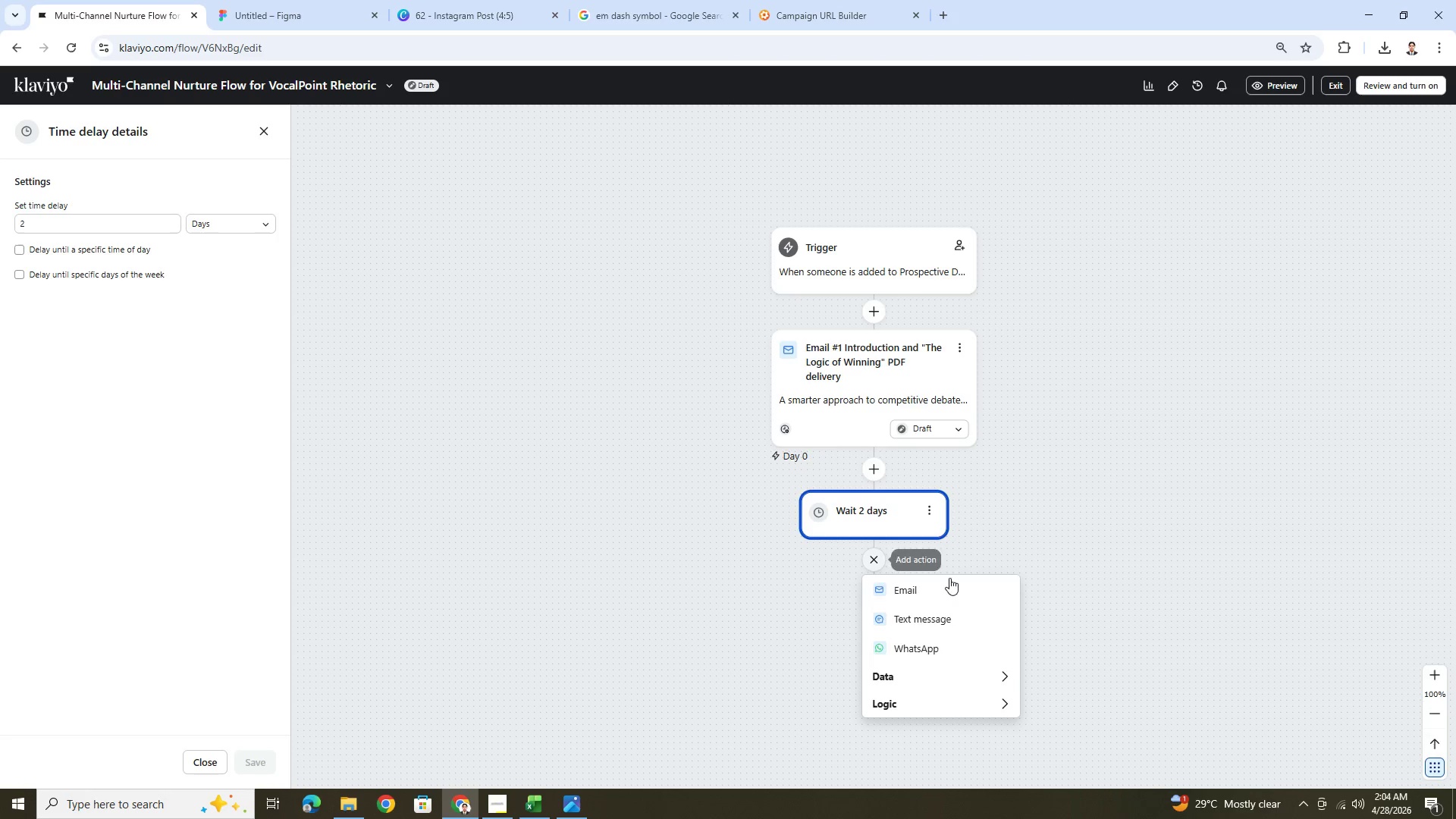 
left_click([985, 679])
 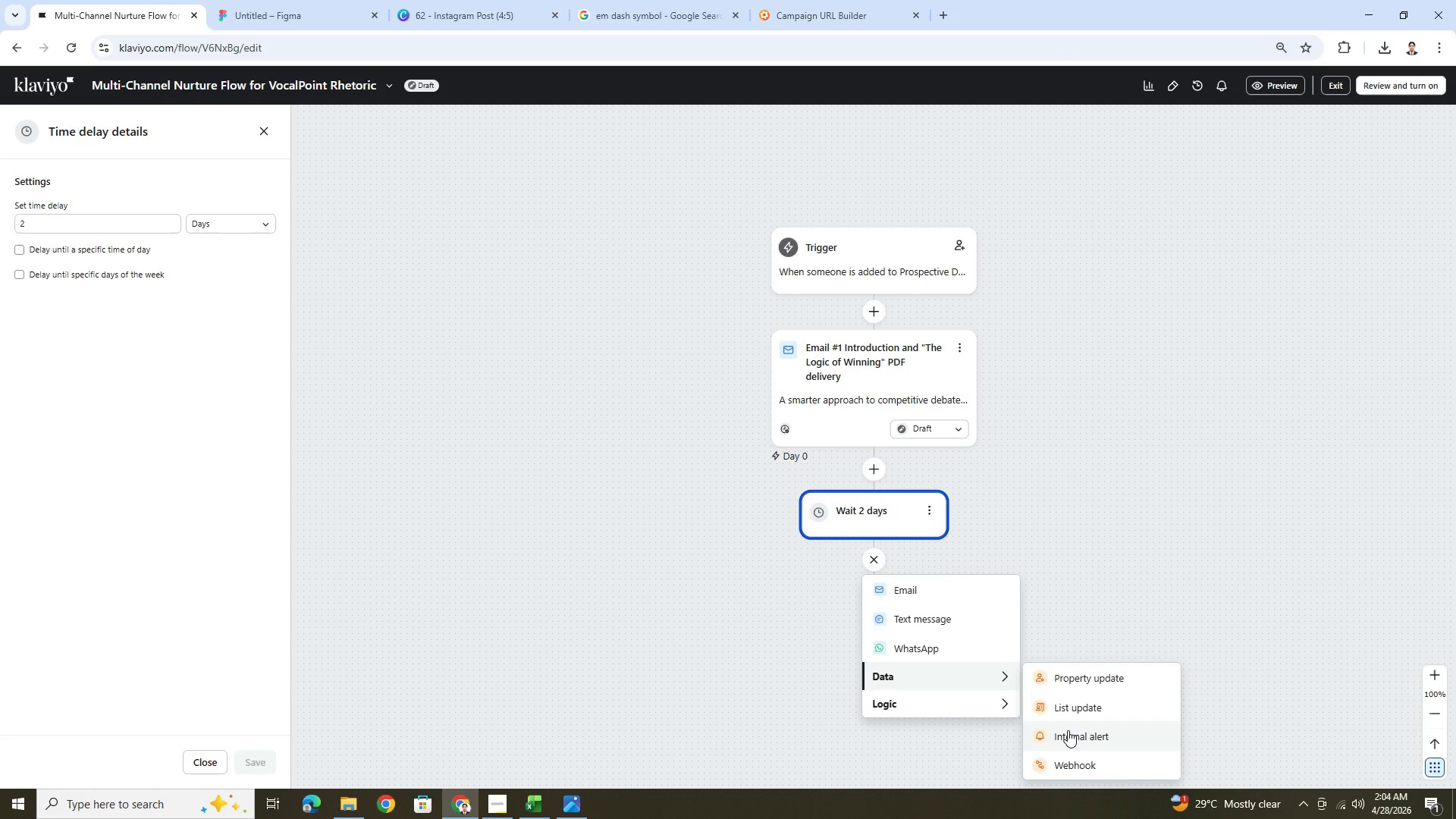 
wait(5.2)
 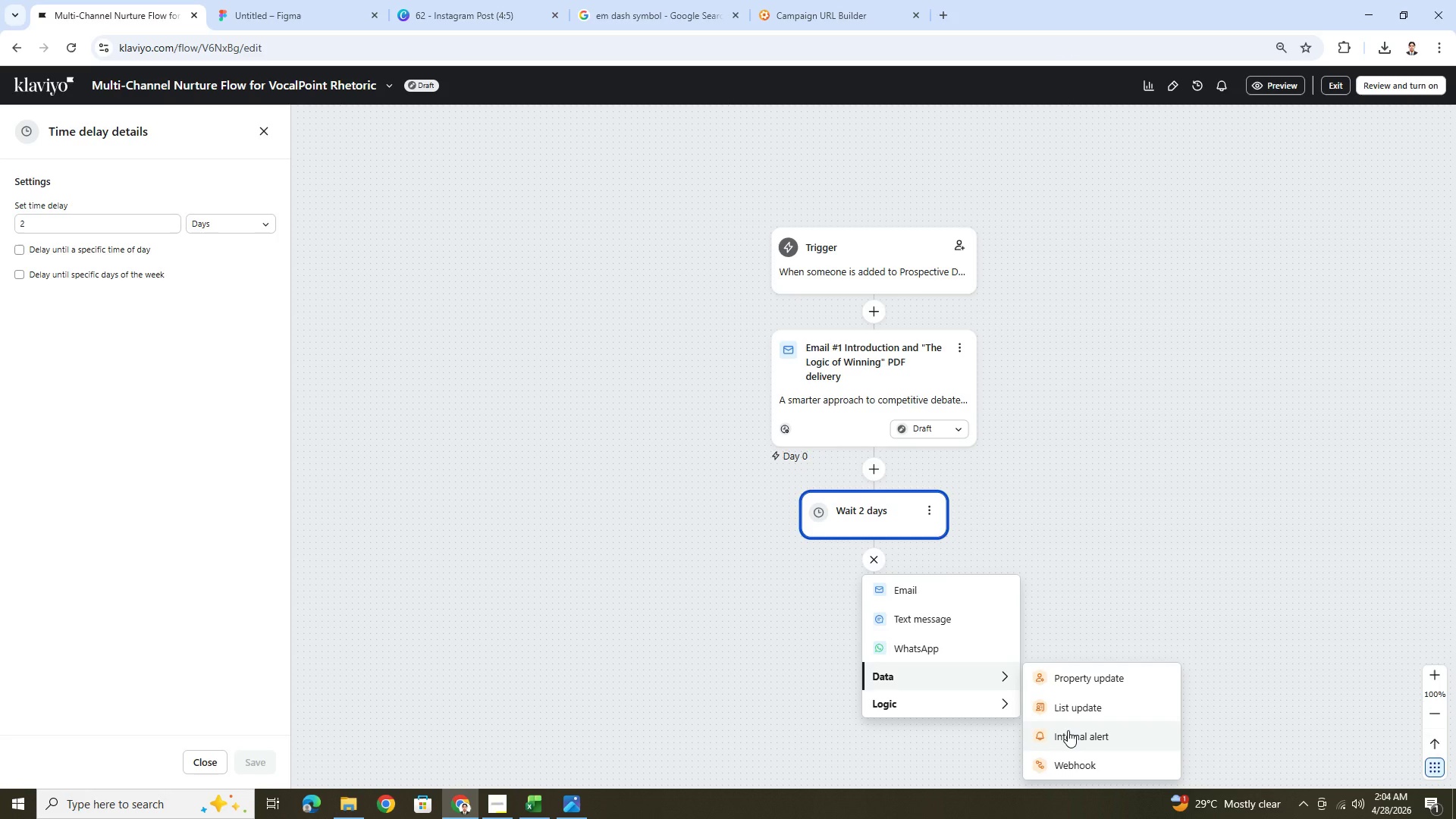 
left_click([1068, 730])
 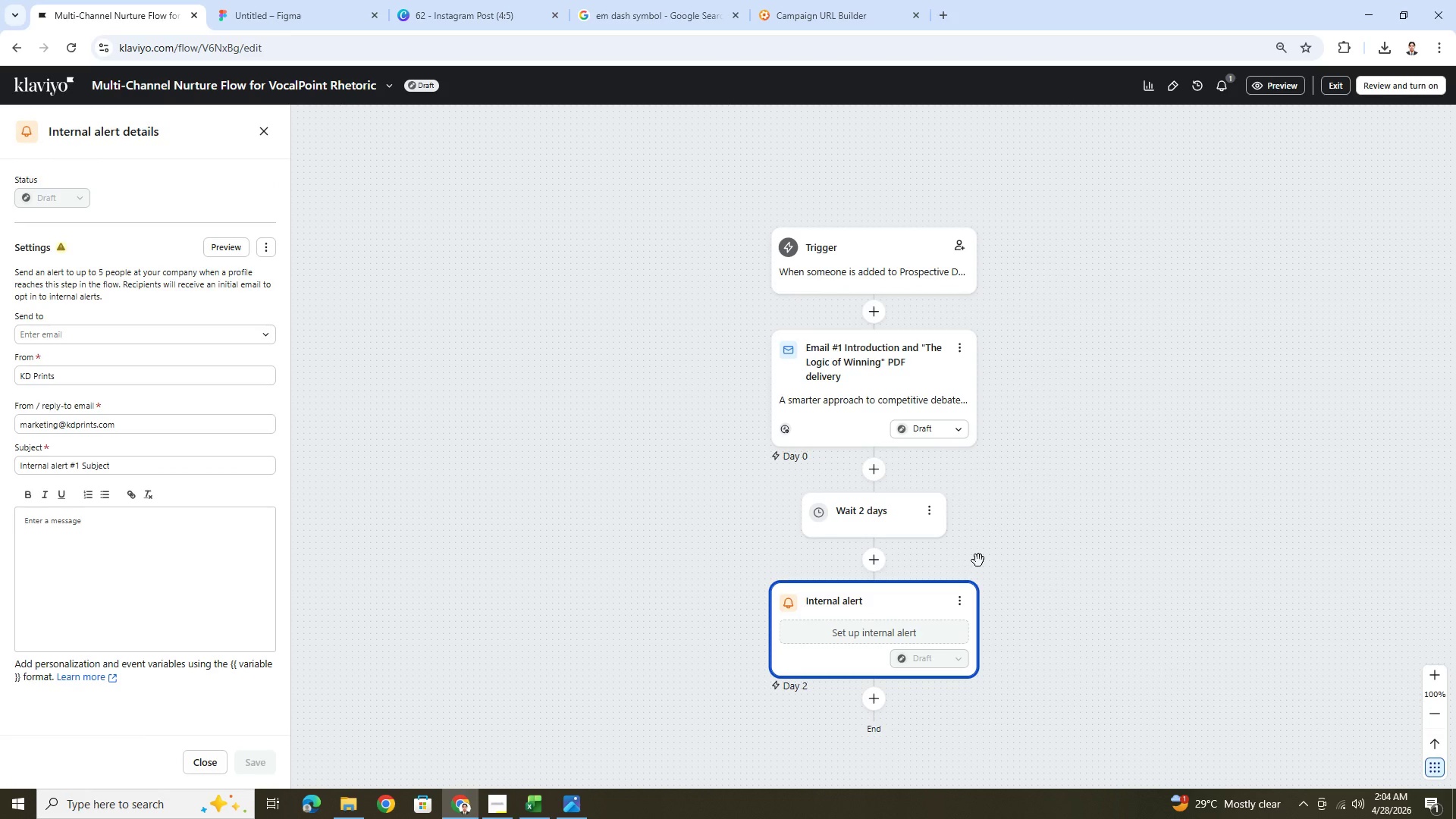 
wait(12.22)
 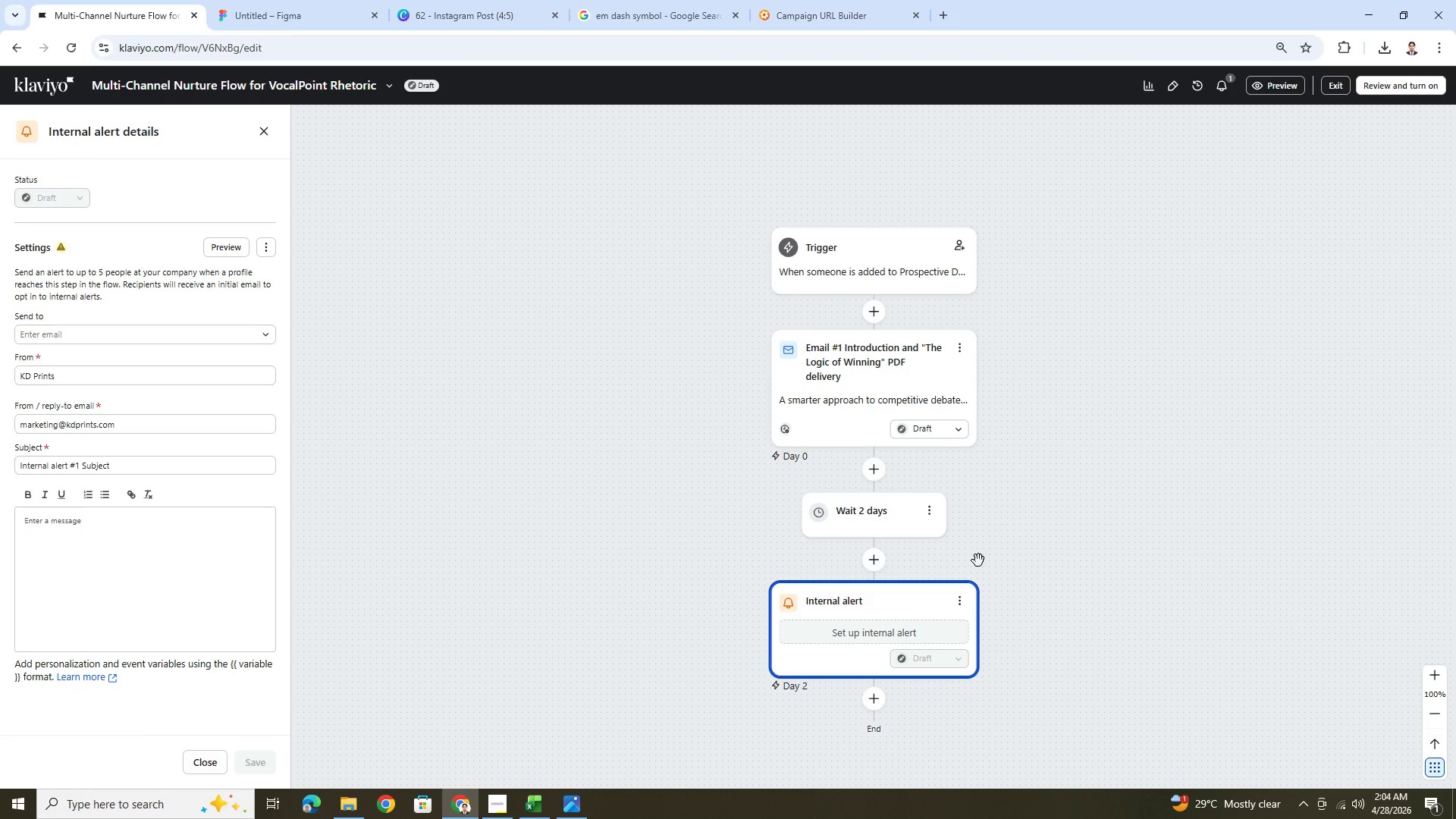 
scroll: coordinate [721, 603], scroll_direction: down, amount: 4.0
 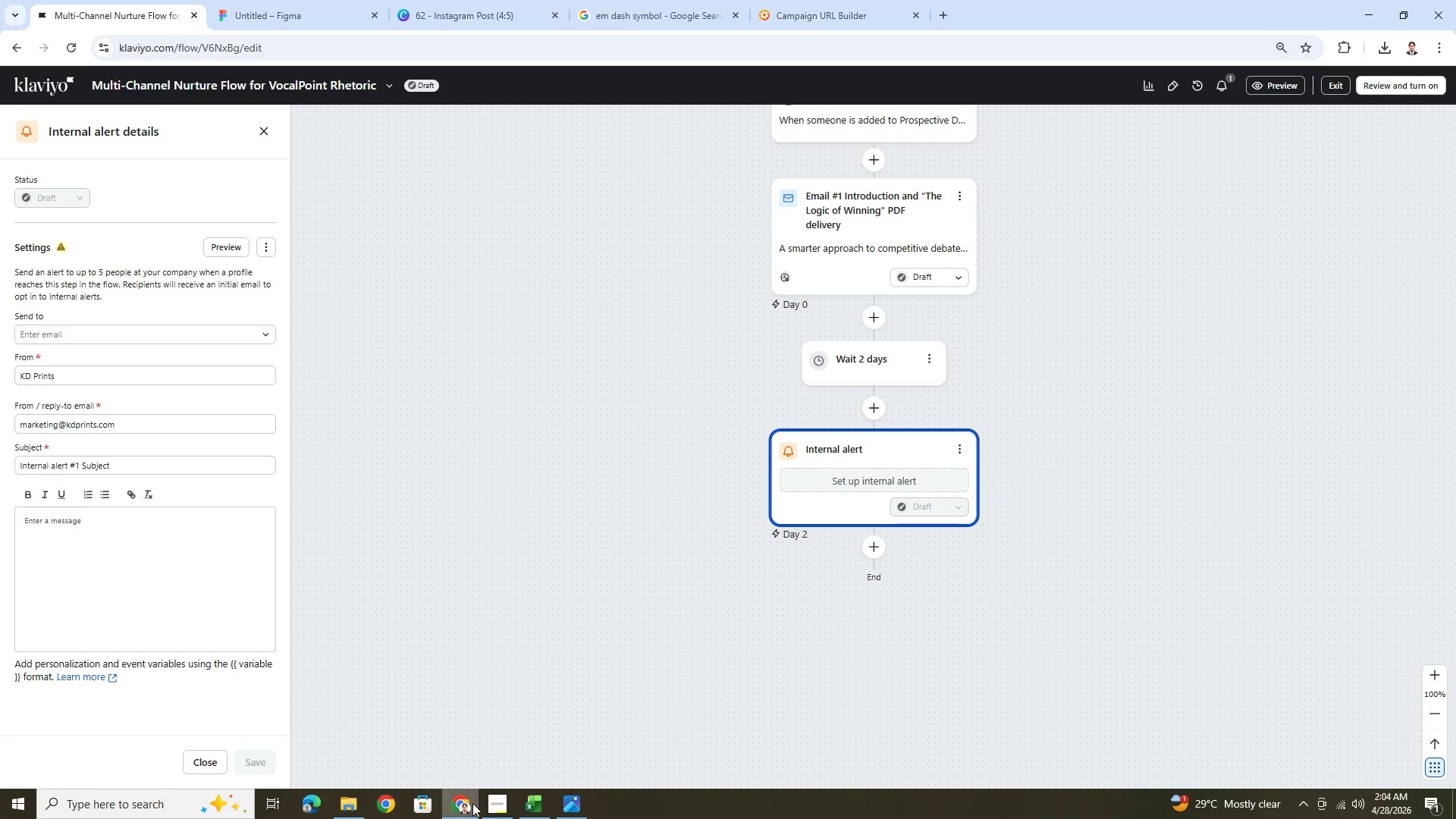 
left_click([500, 800])